 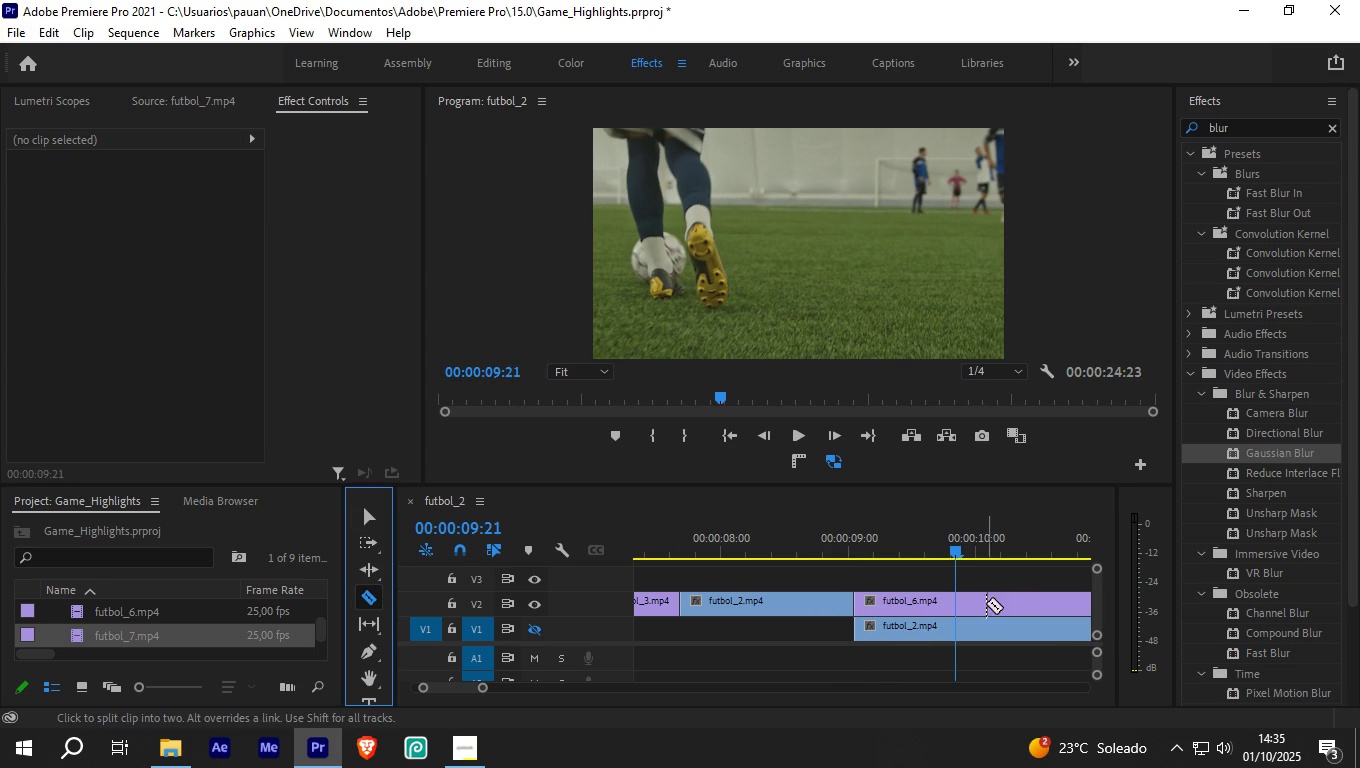 
left_click([956, 601])
 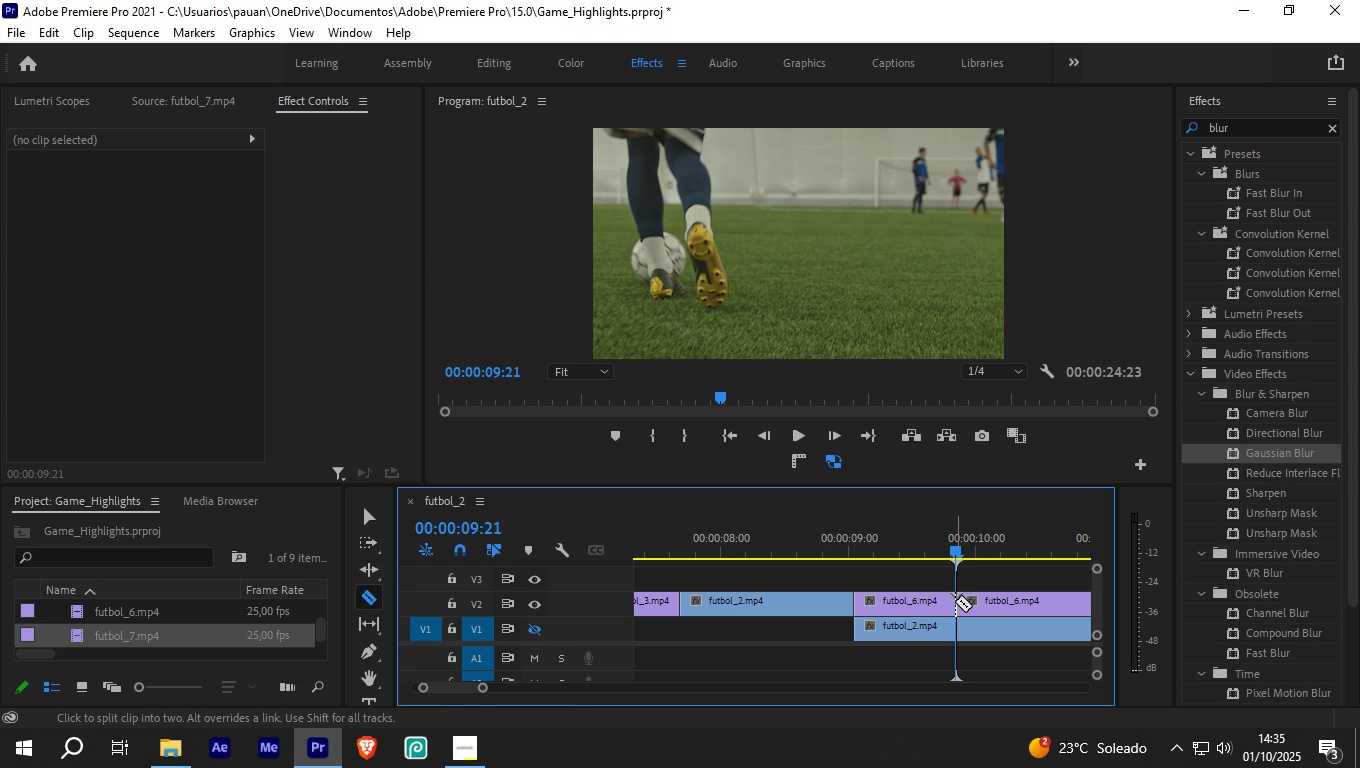 
key(V)
 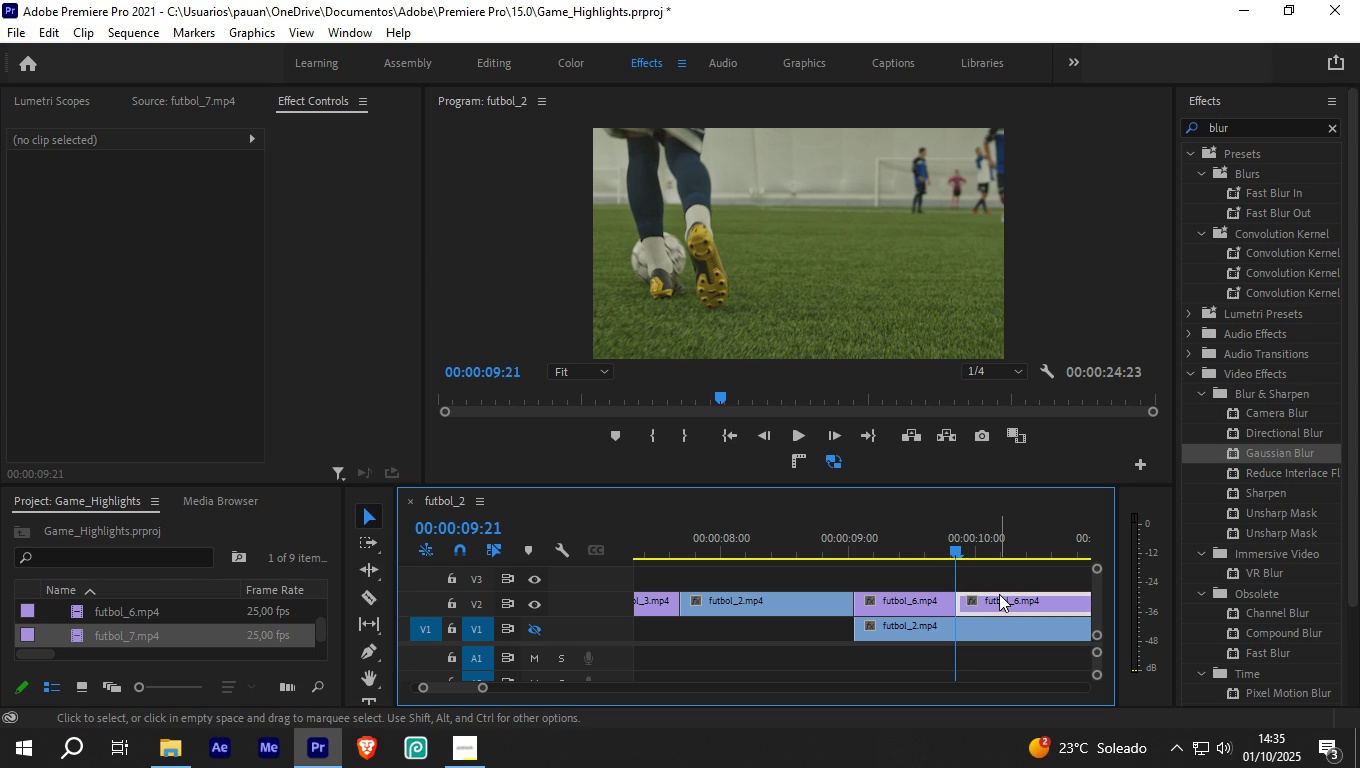 
left_click([999, 594])
 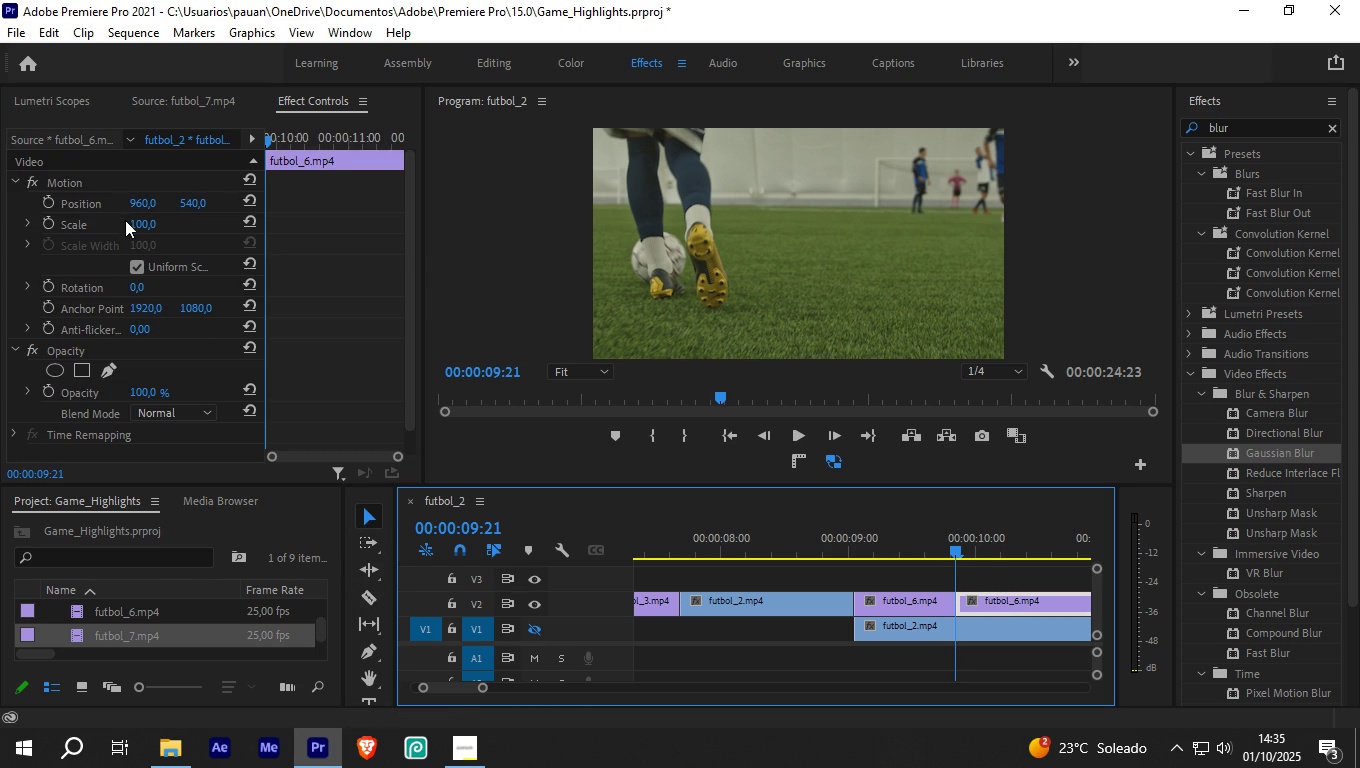 
left_click([129, 221])
 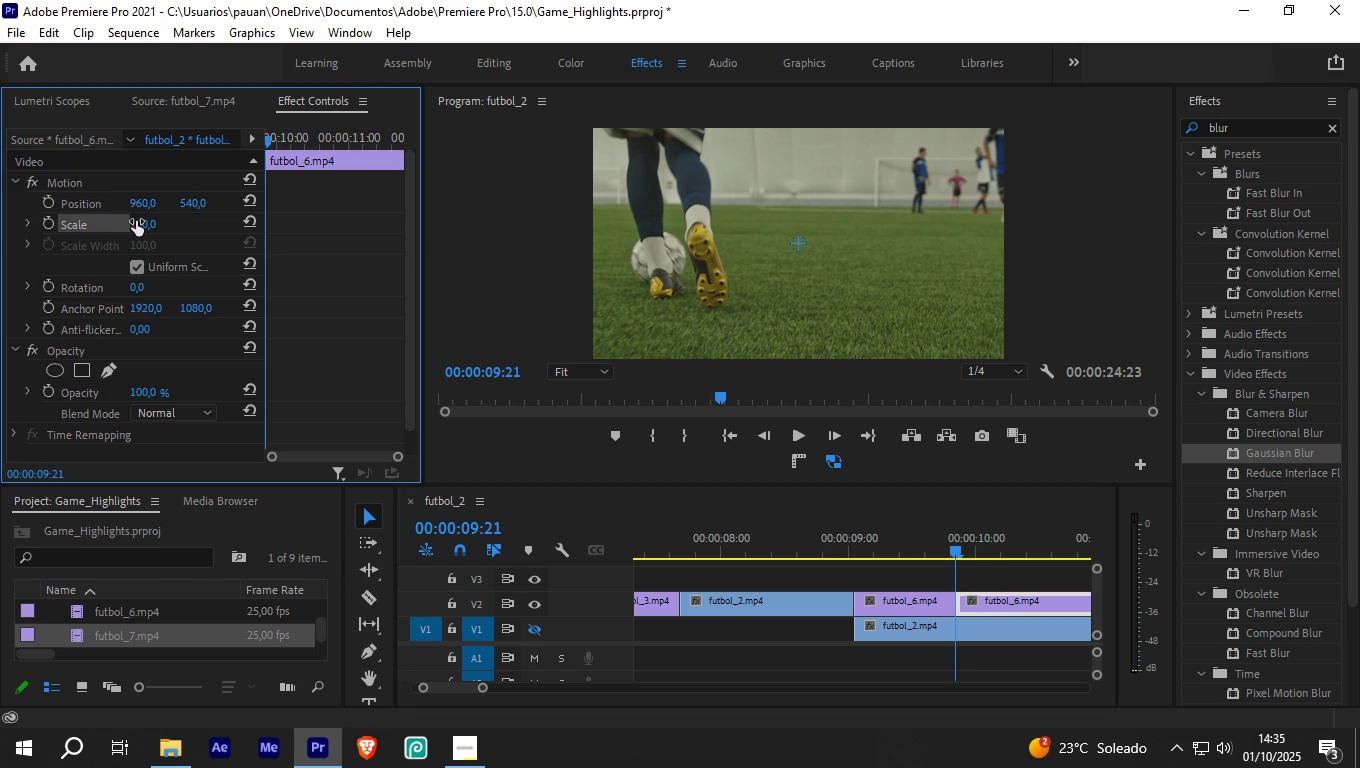 
left_click([136, 221])
 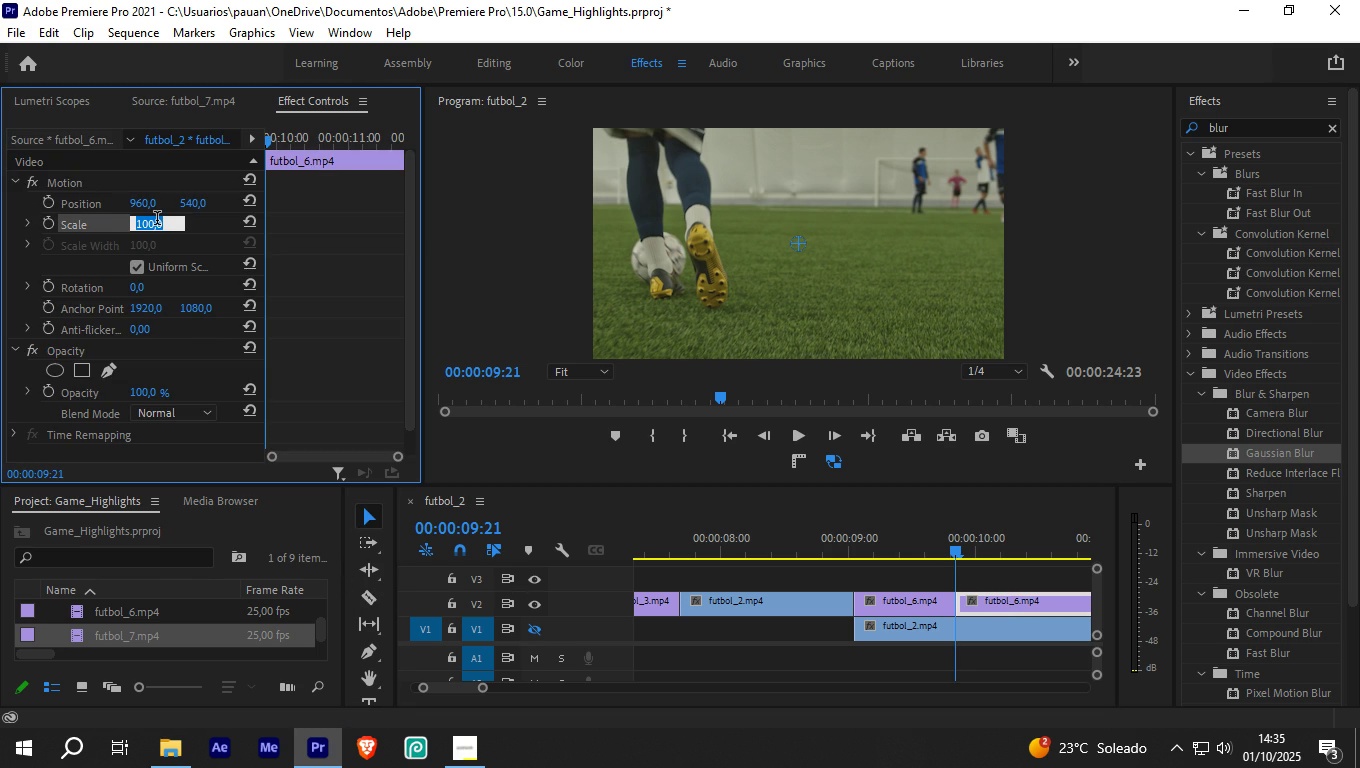 
key(Numpad5)
 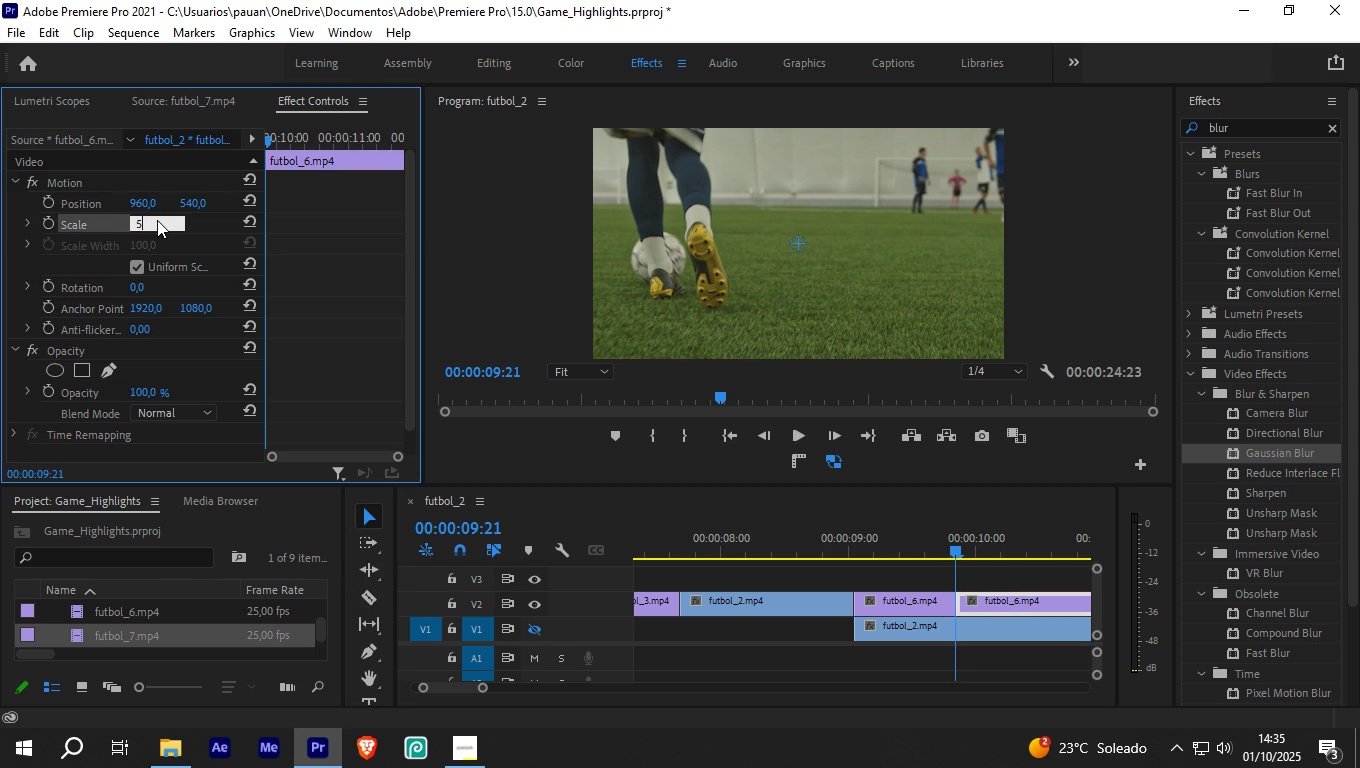 
key(Numpad2)
 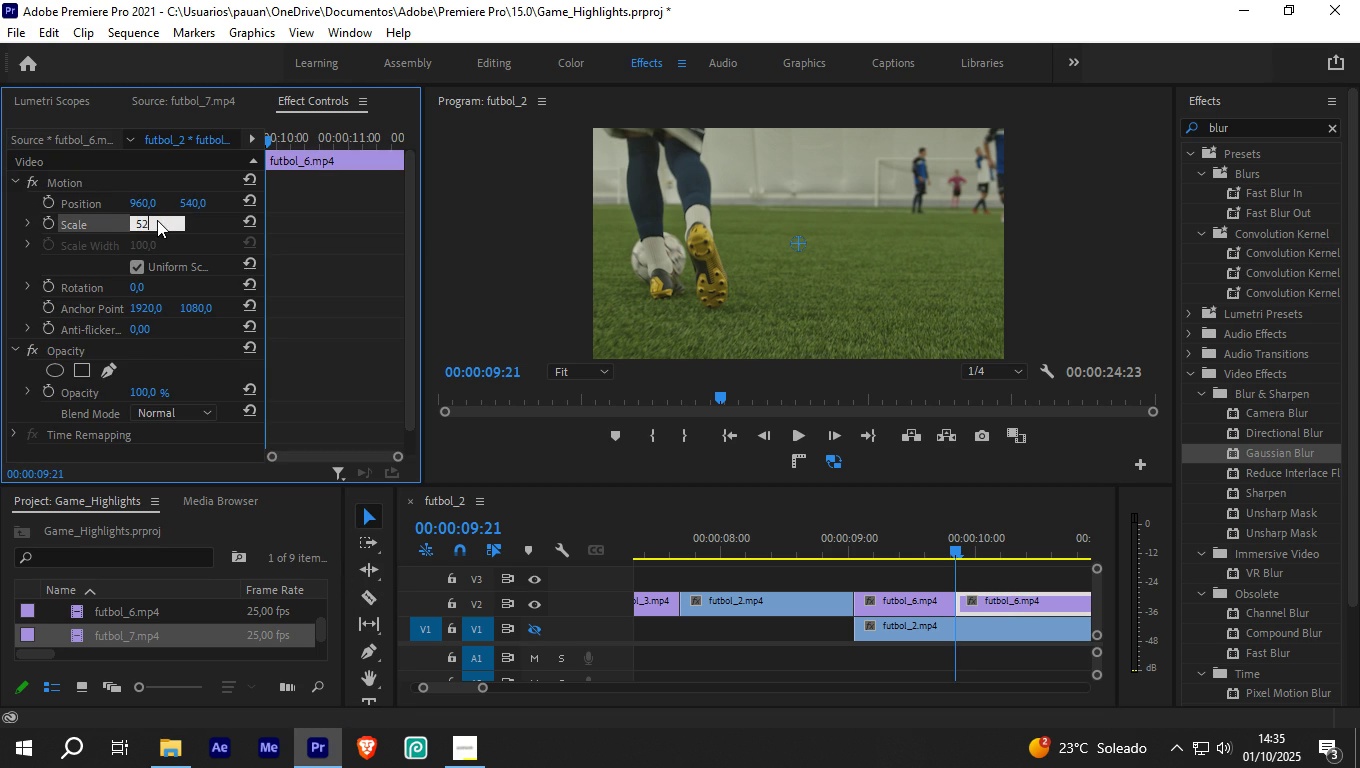 
key(NumpadEnter)